 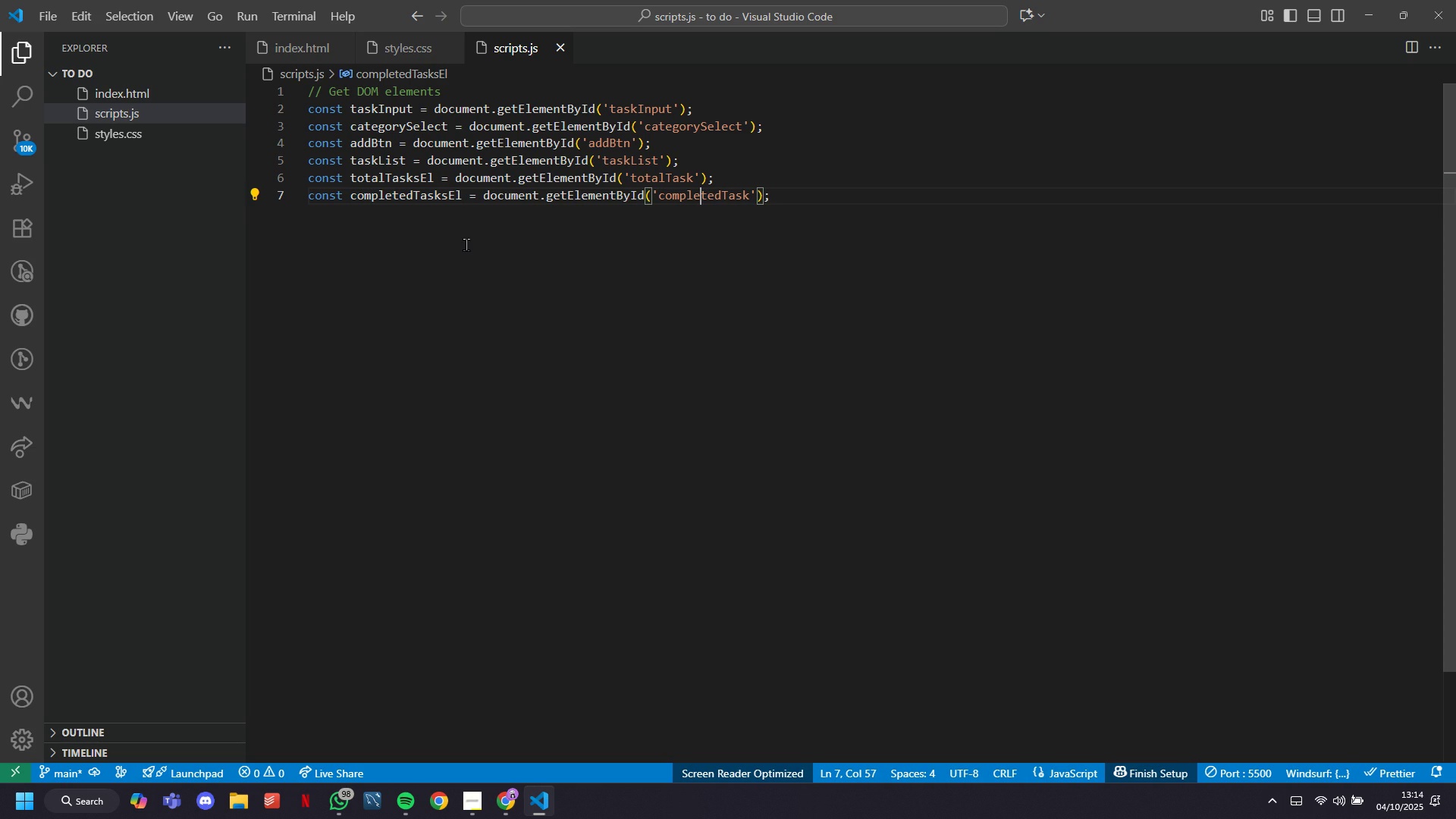 
key(ArrowRight)
 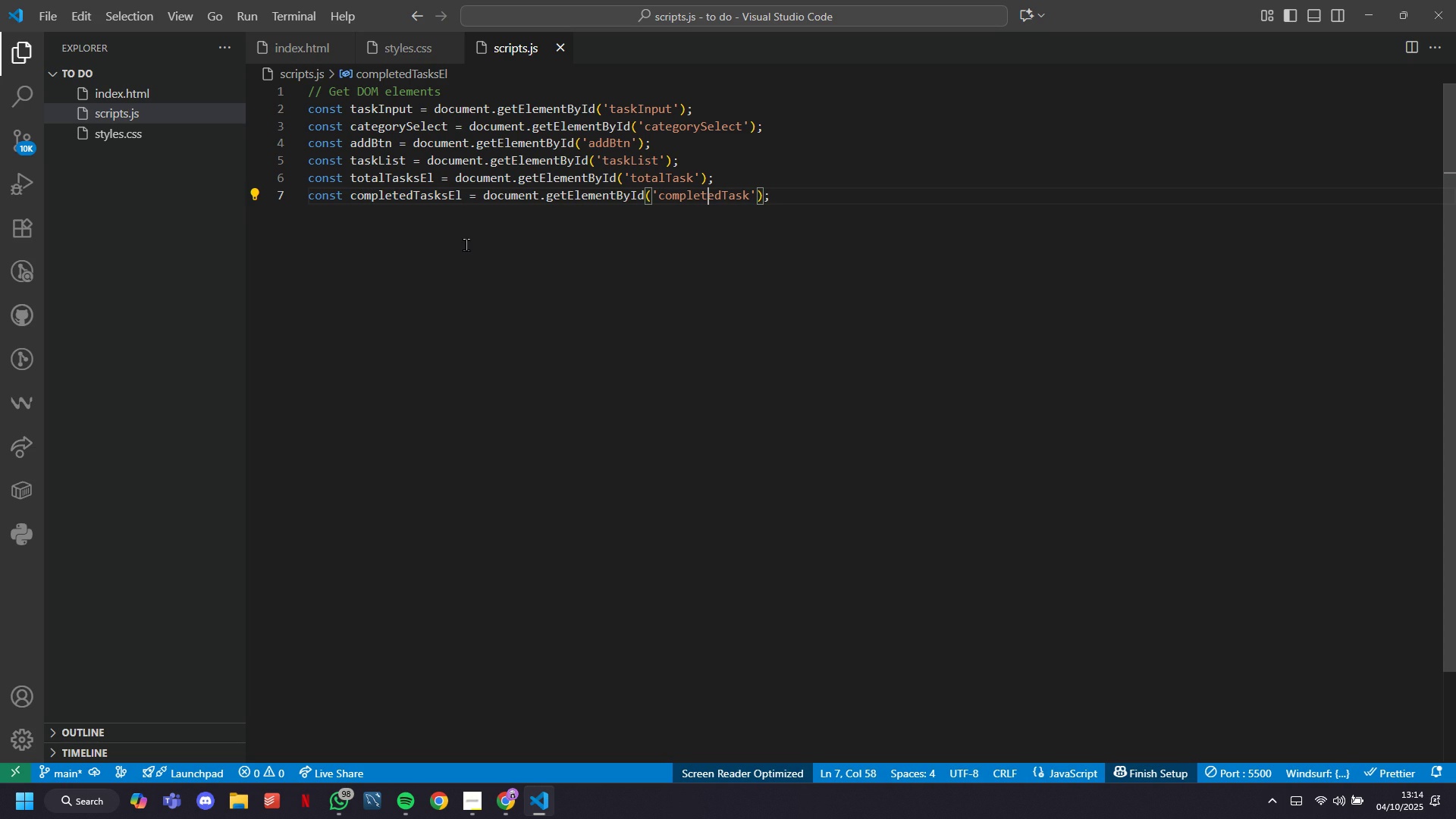 
key(ArrowRight)
 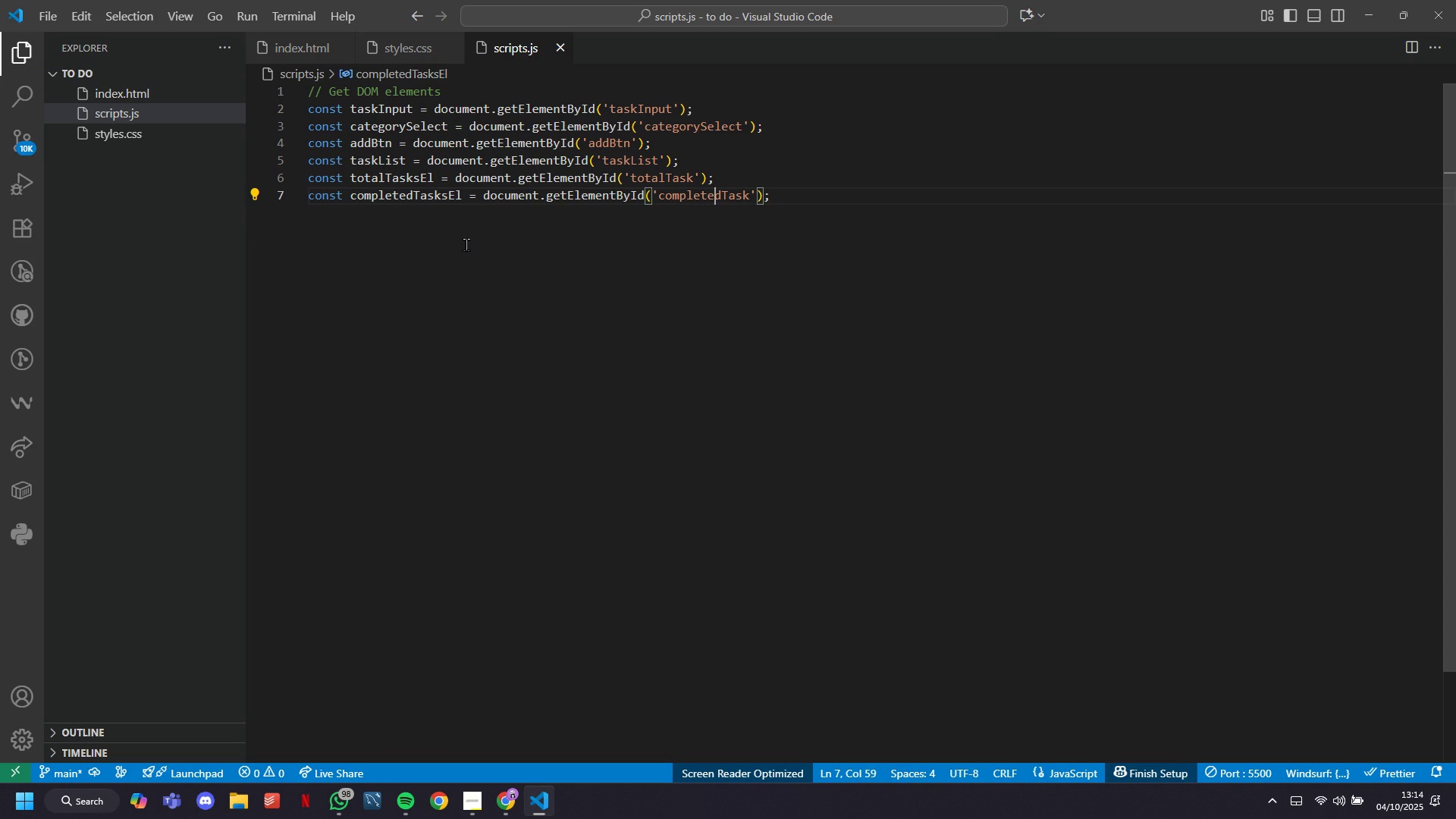 
key(ArrowRight)
 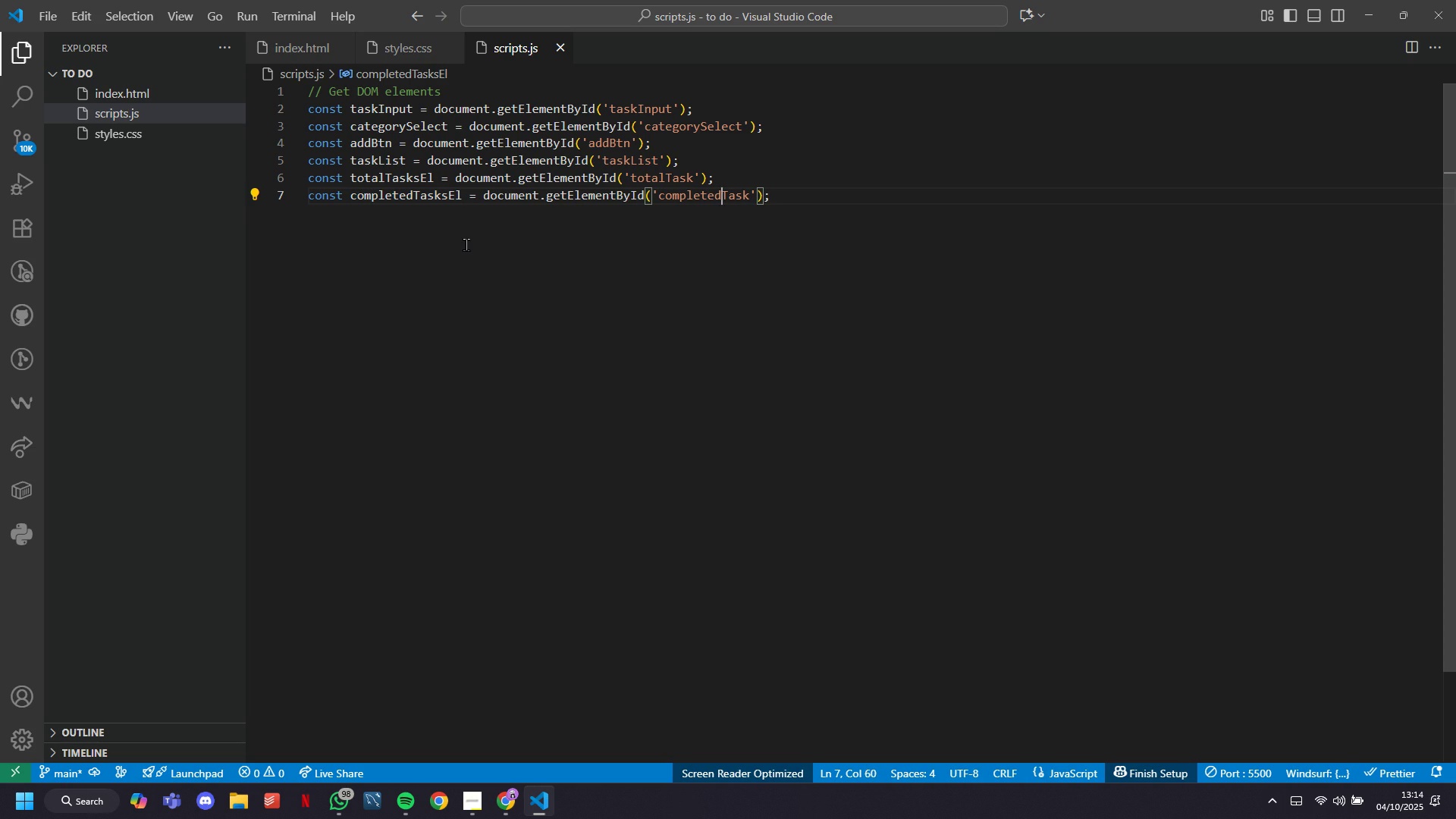 
key(ArrowRight)
 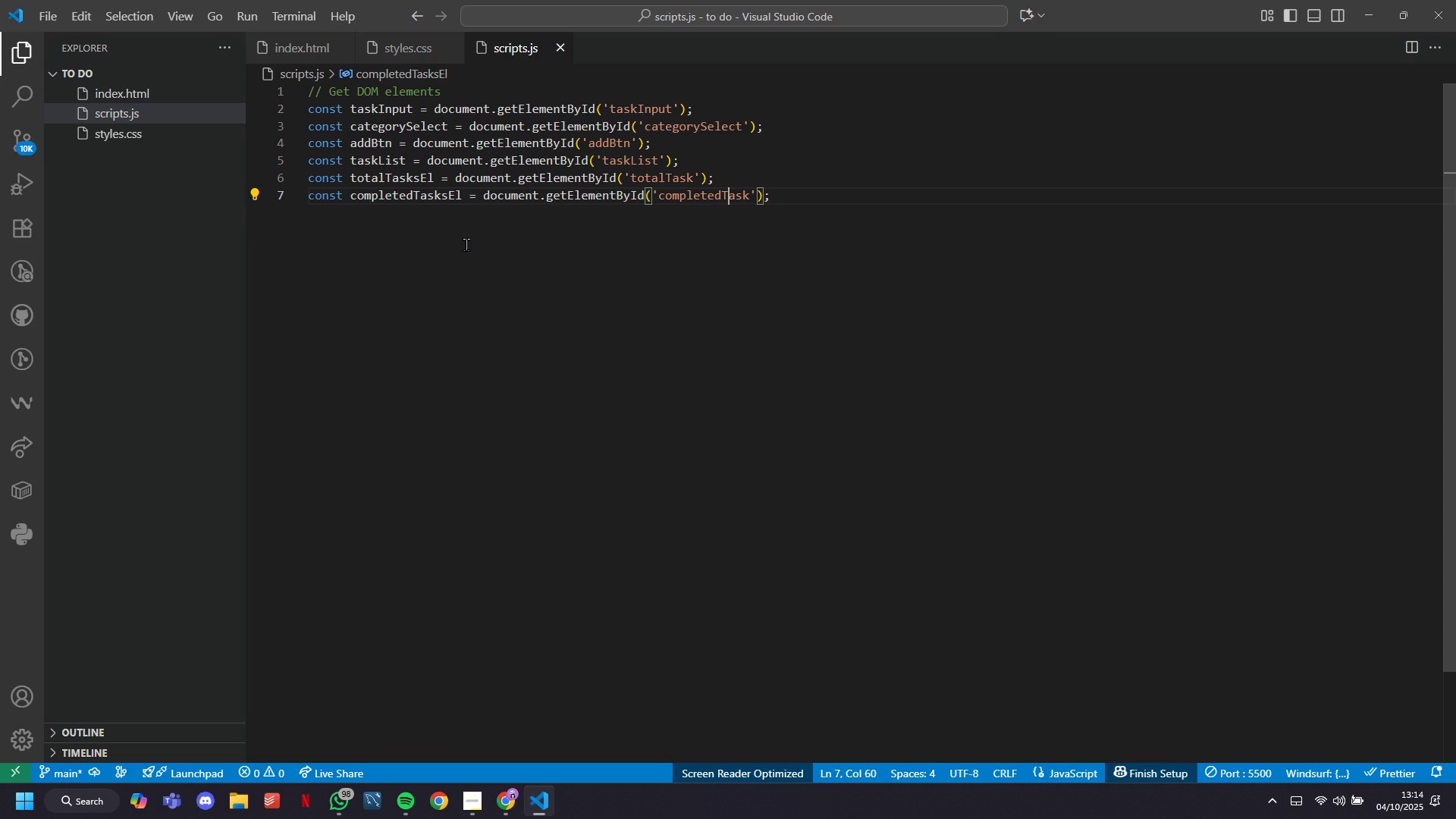 
key(ArrowRight)
 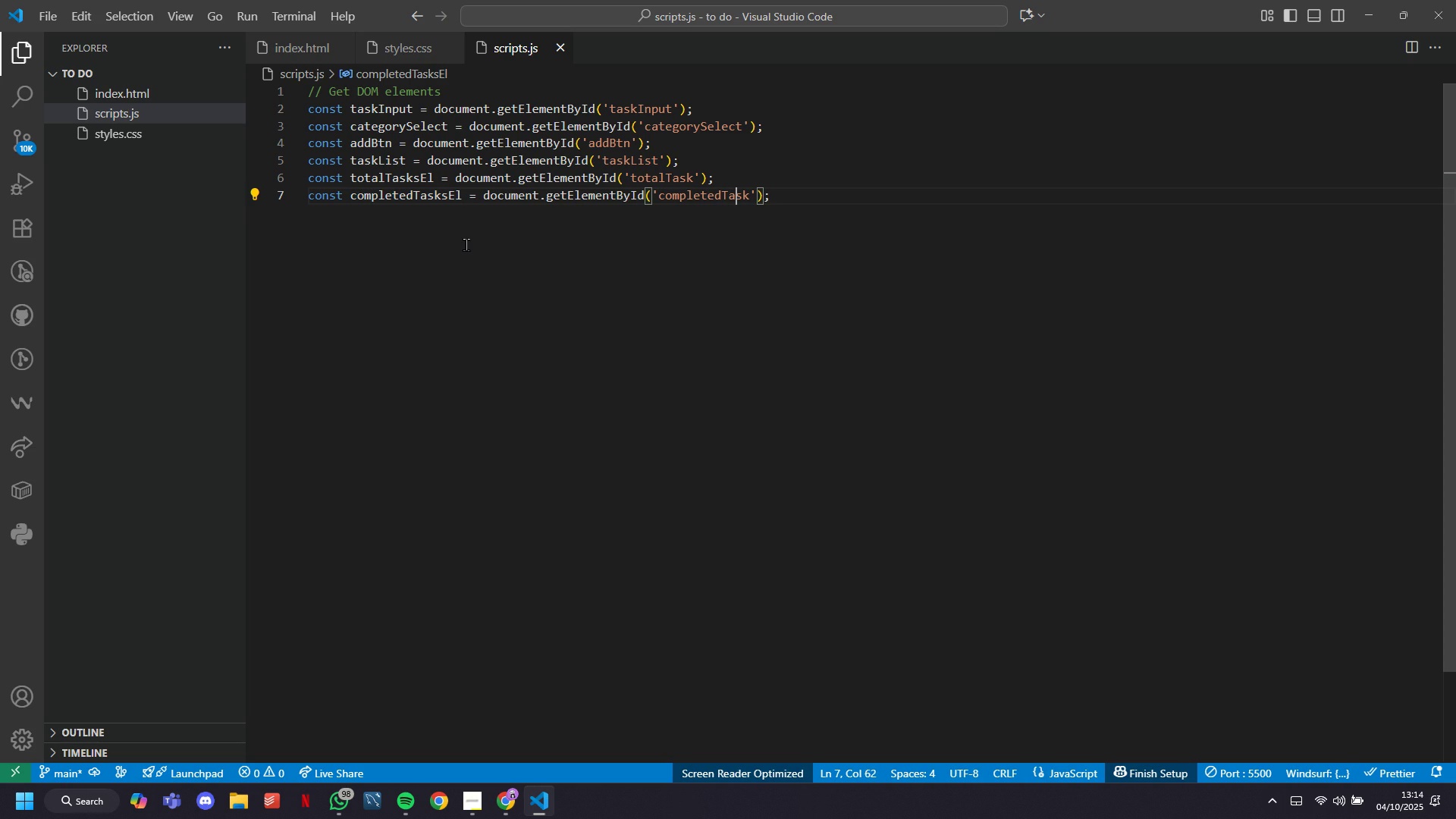 
key(ArrowRight)
 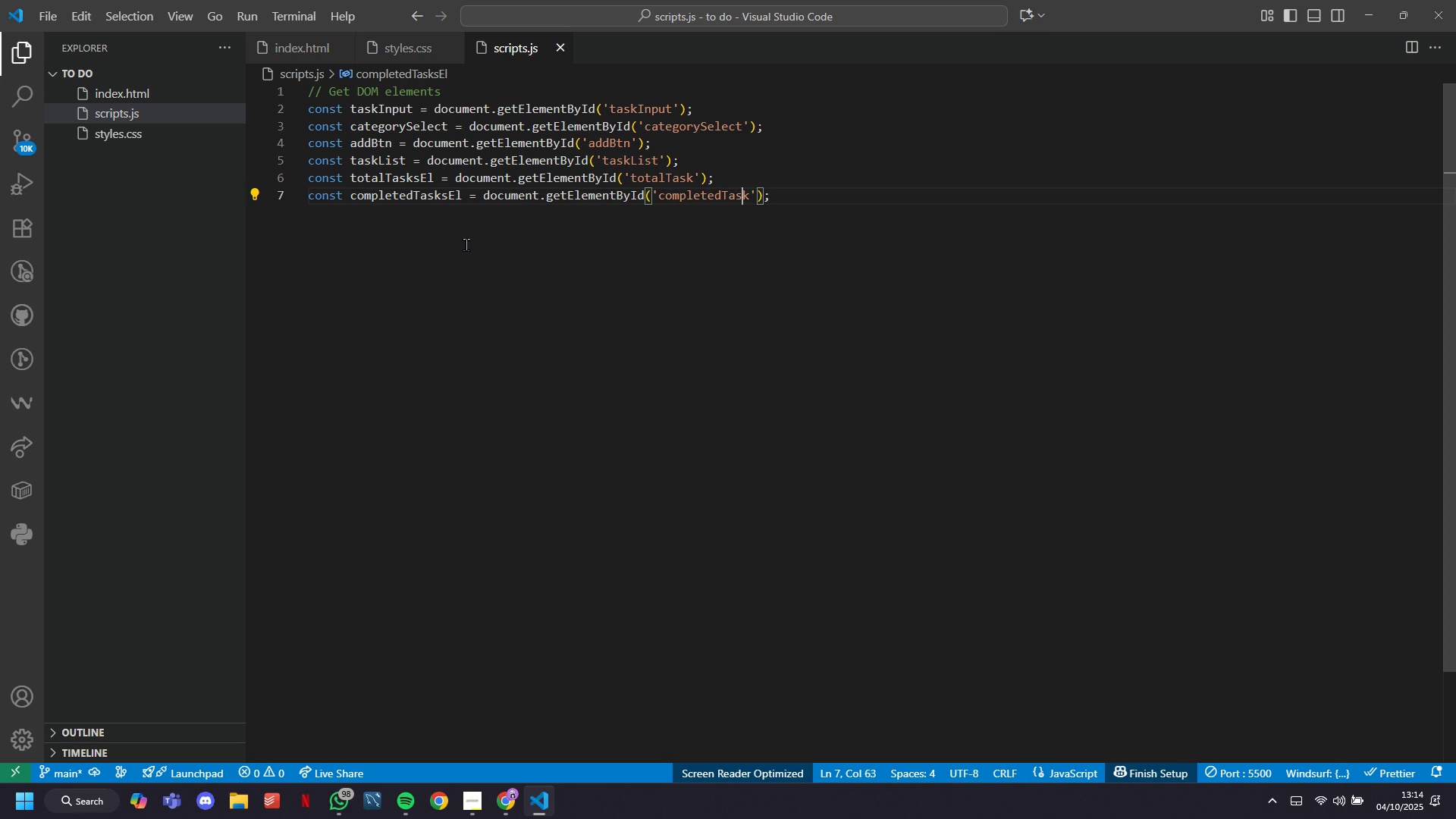 
key(ArrowRight)
 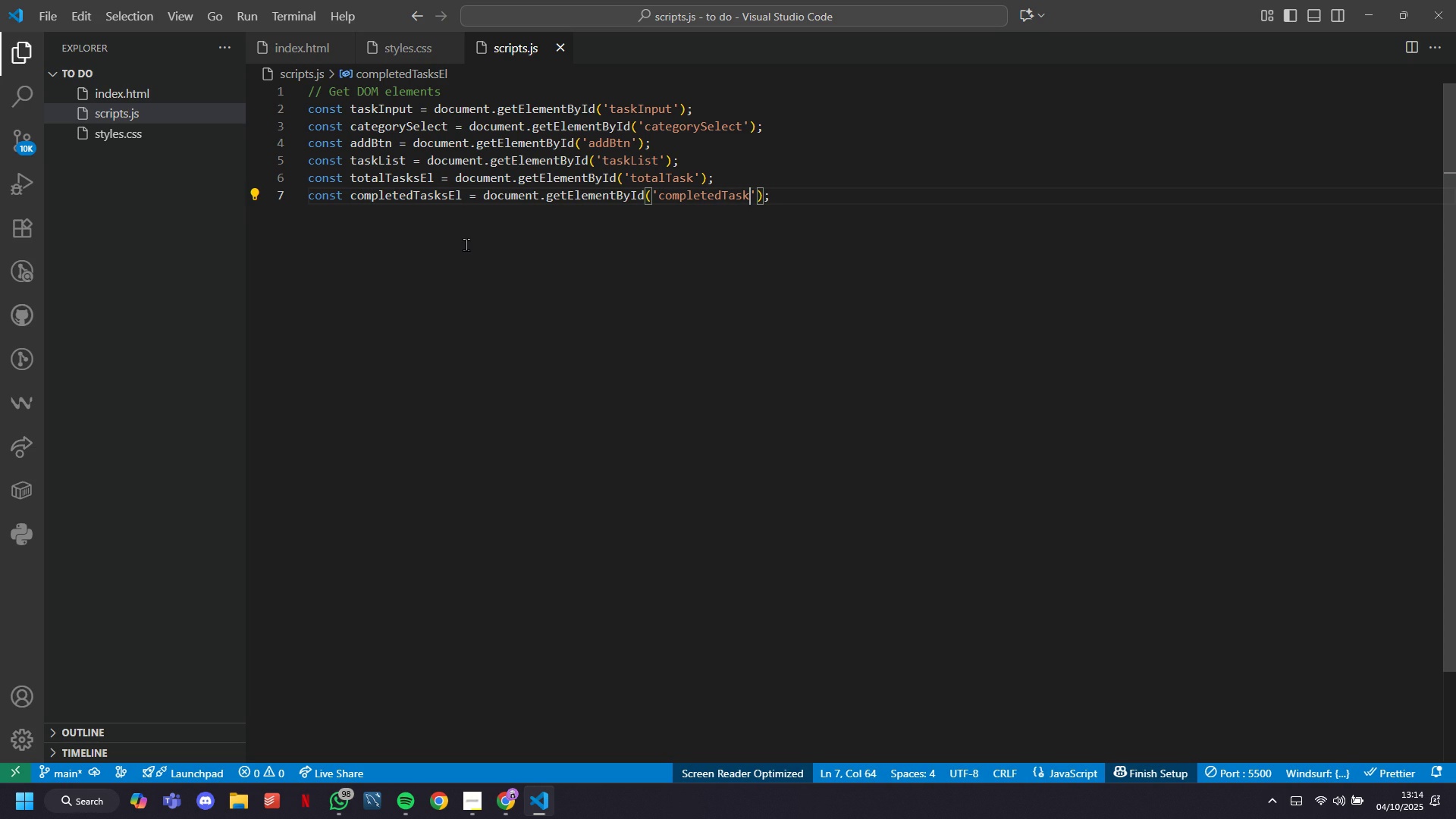 
key(ArrowRight)
 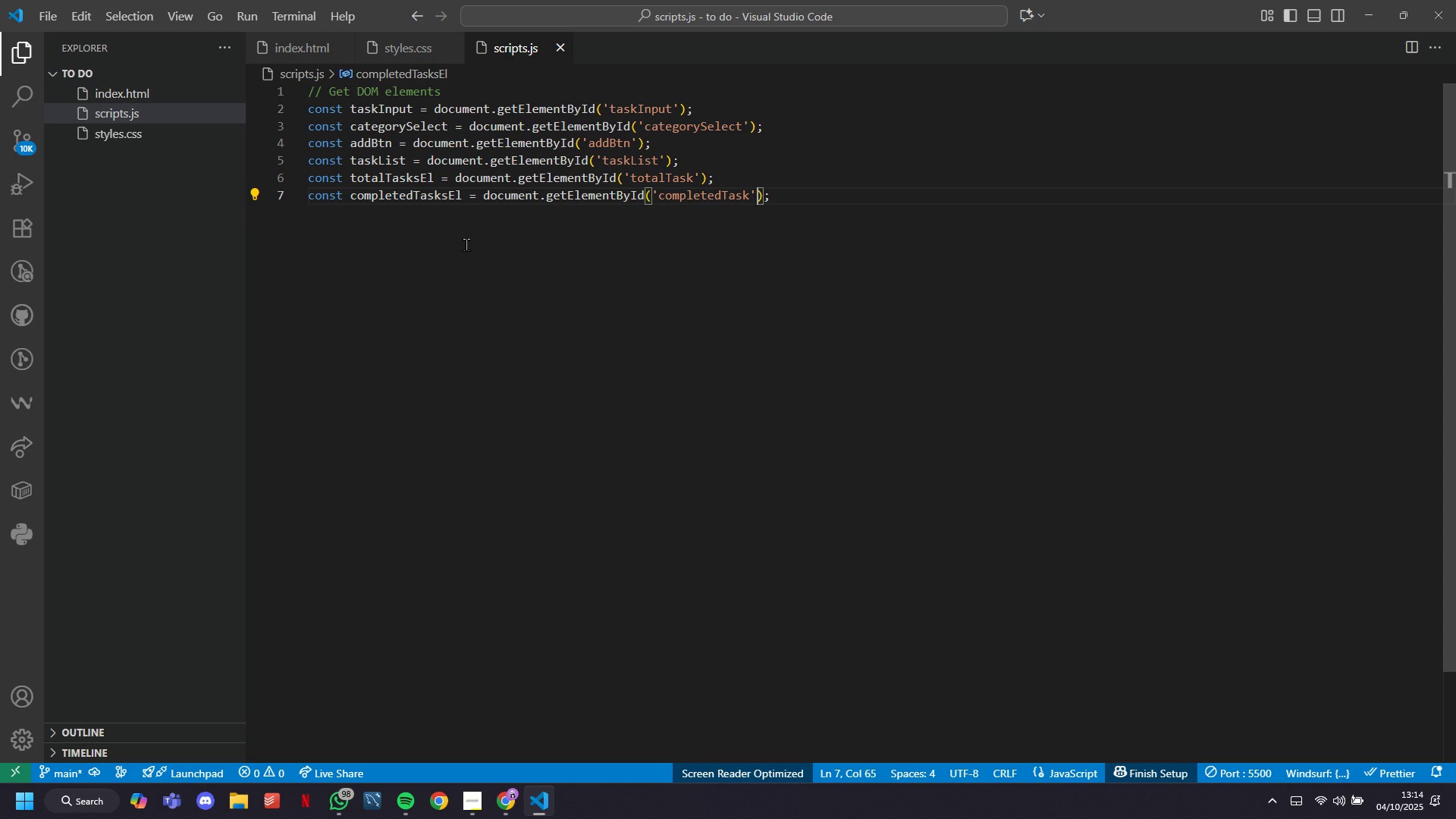 
key(ArrowRight)
 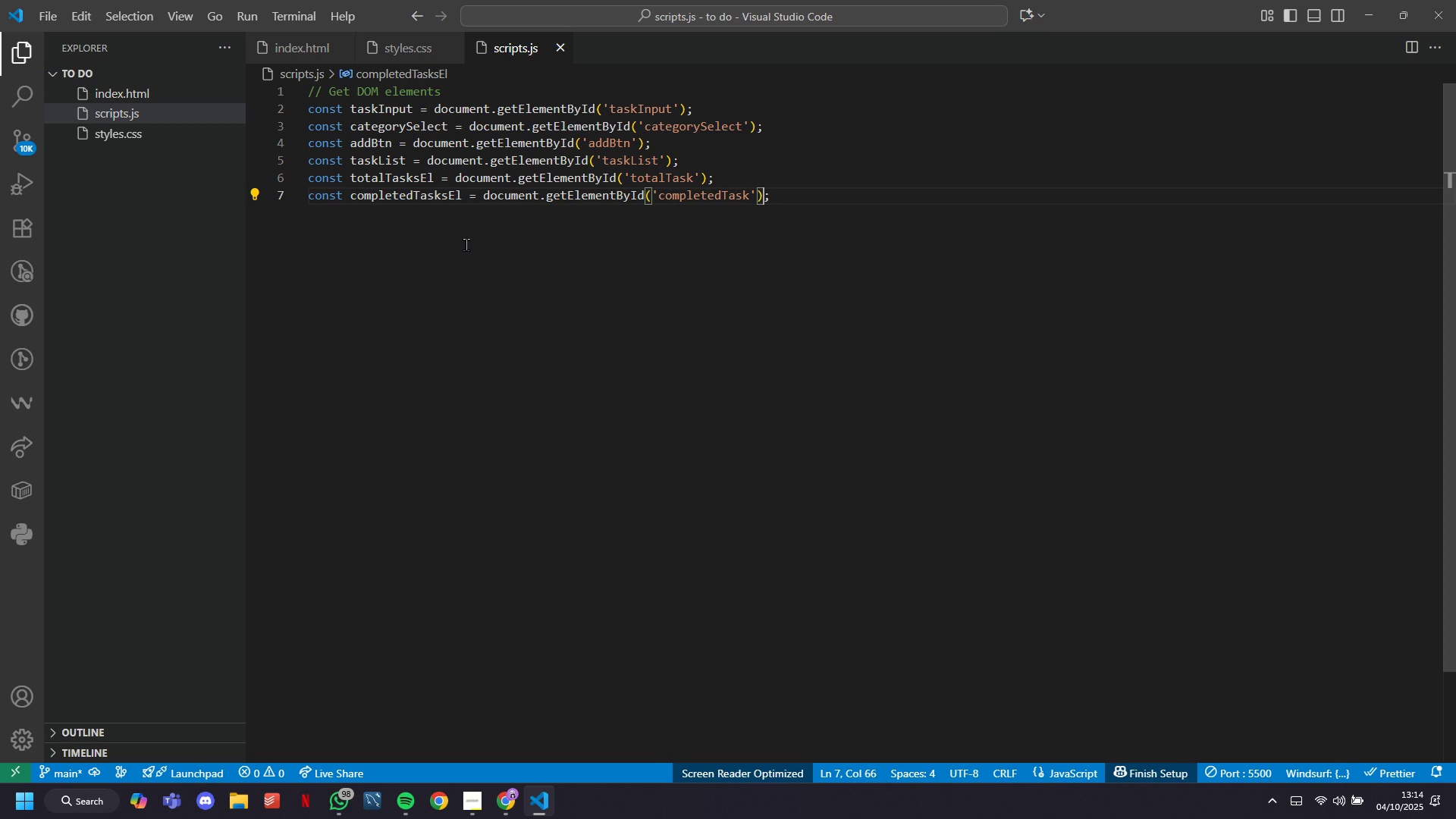 
key(ArrowRight)
 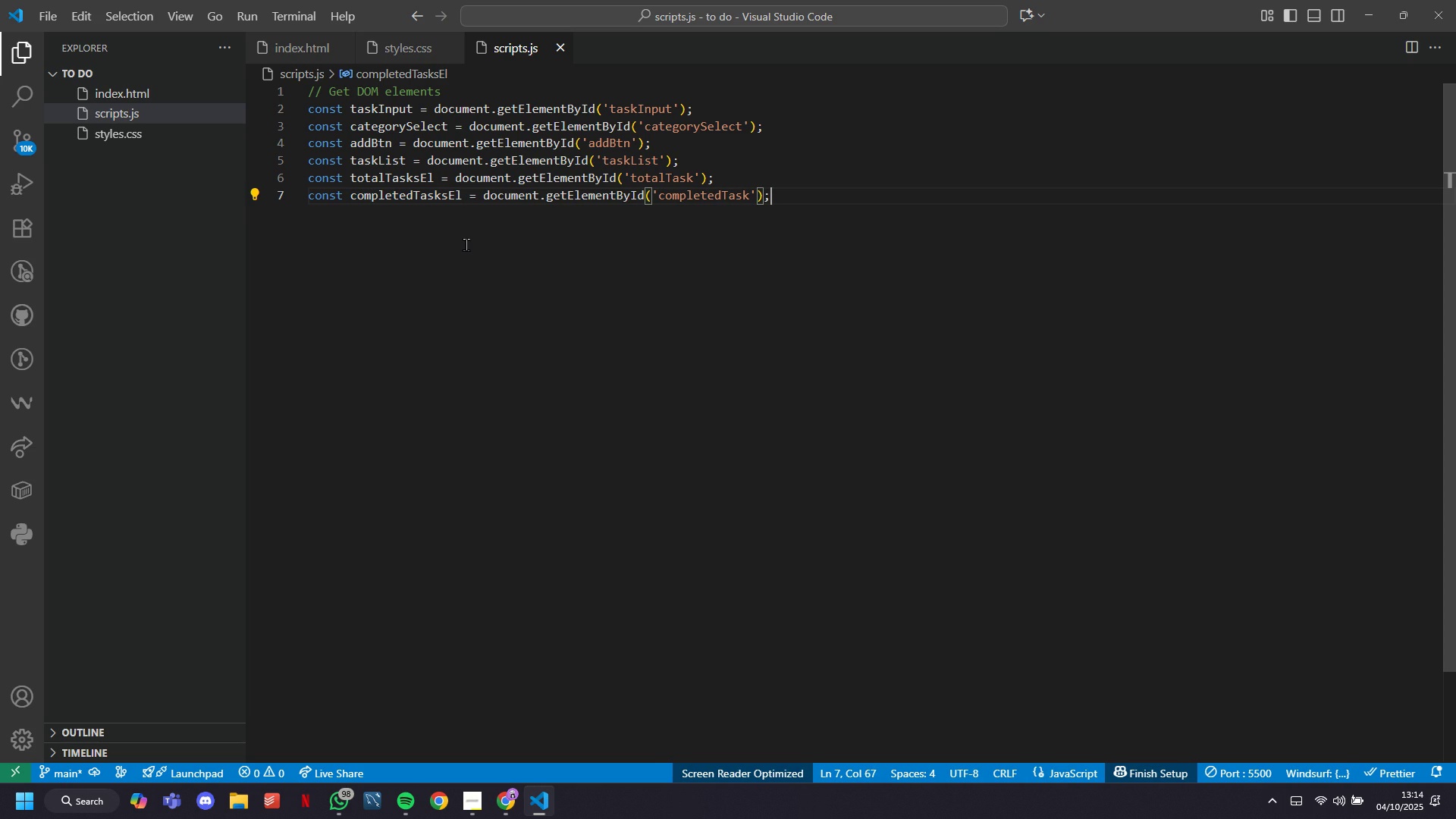 
key(ArrowRight)
 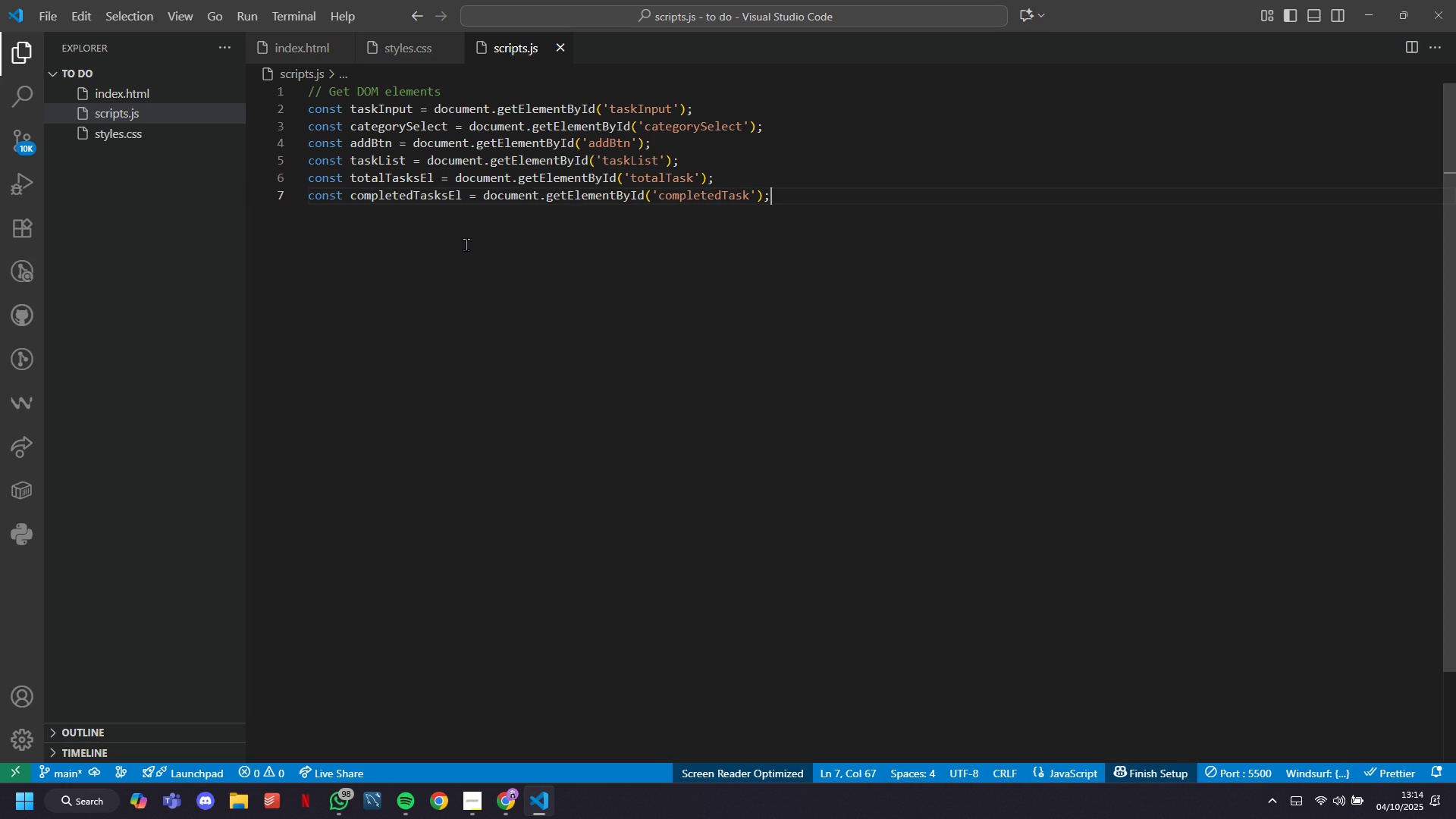 
key(Enter)
 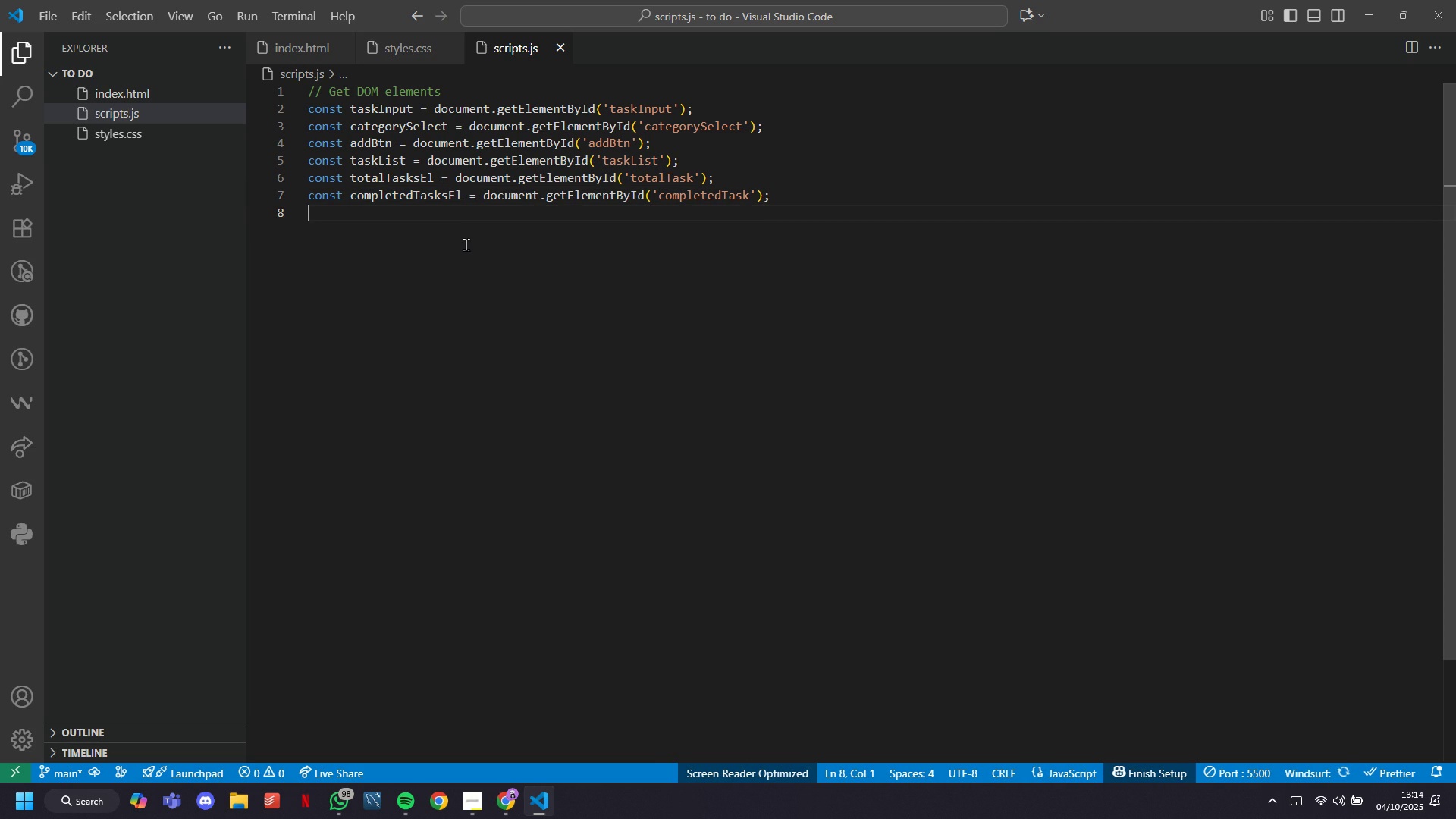 
key(Enter)
 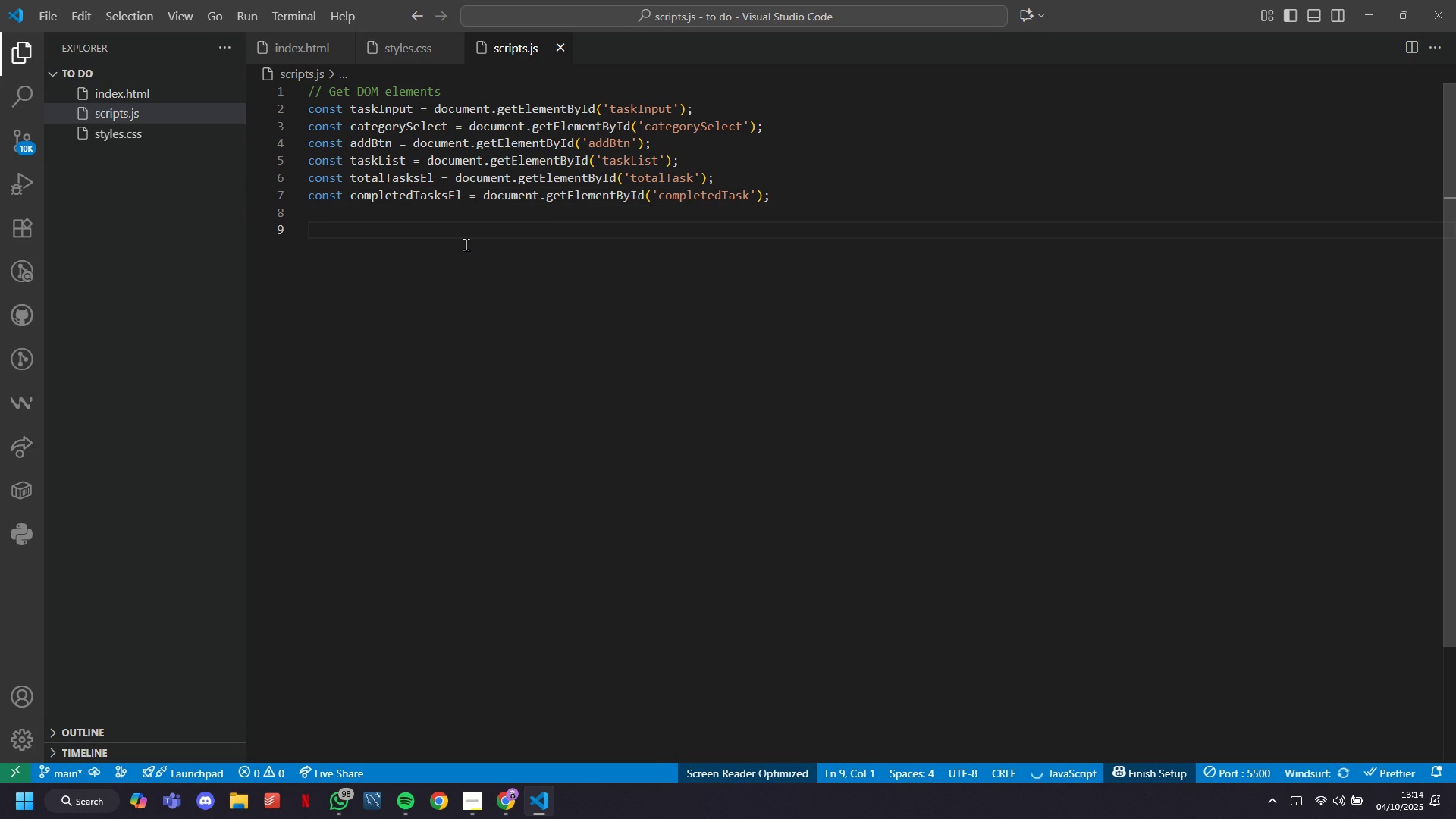 
type(// Array to store tasks)
key(Tab)
 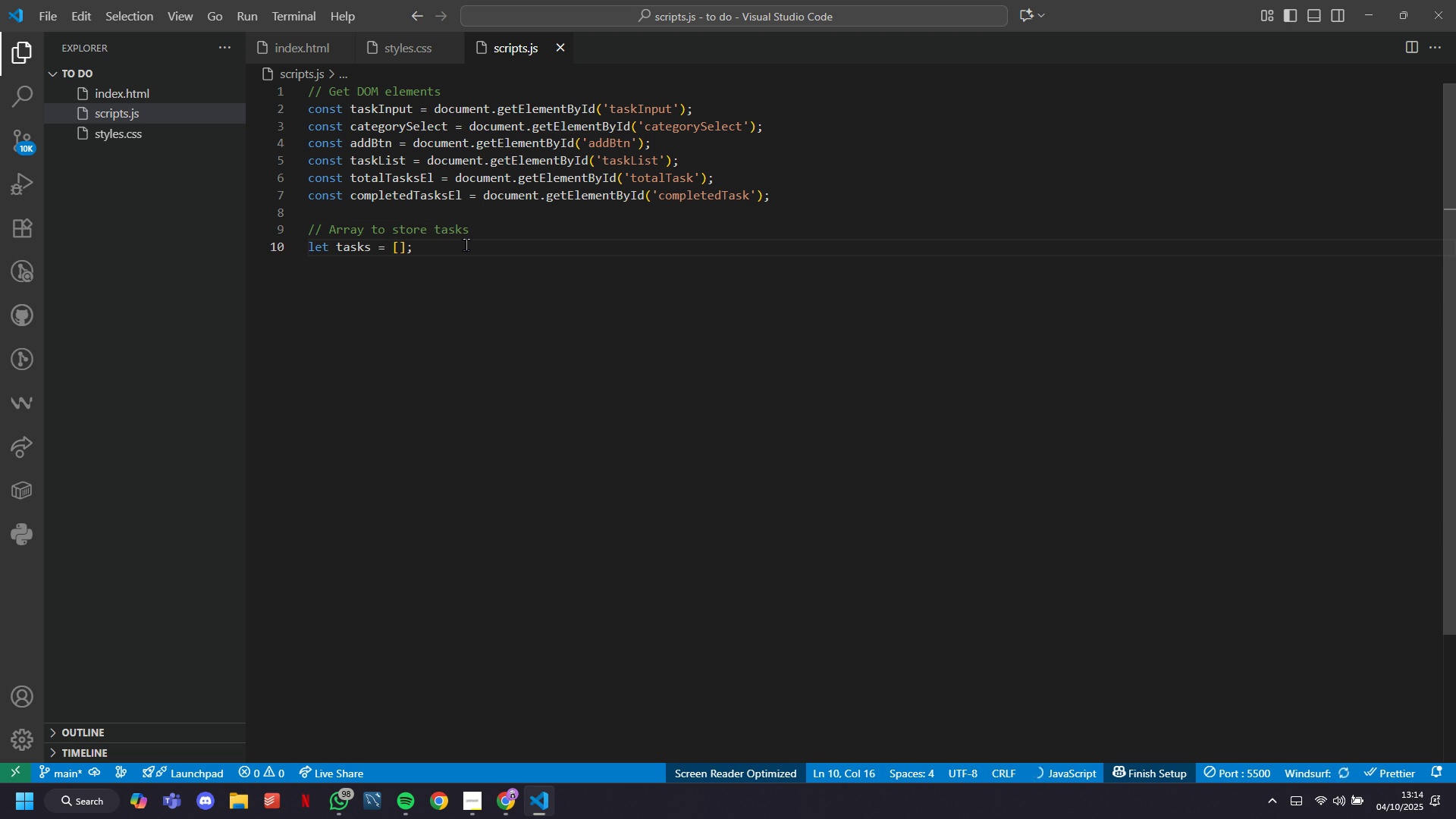 
key(Enter)
 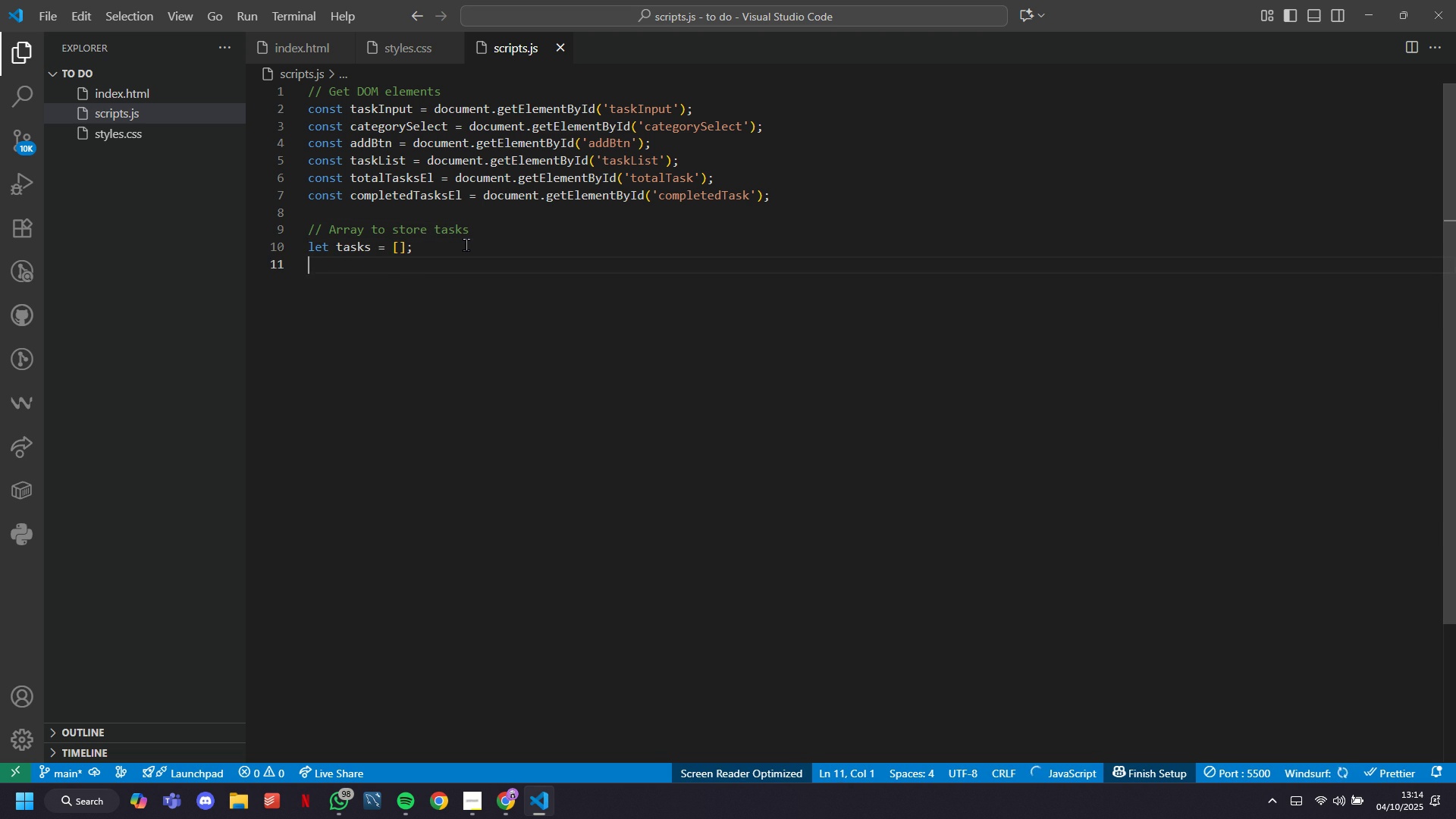 
key(Enter)
 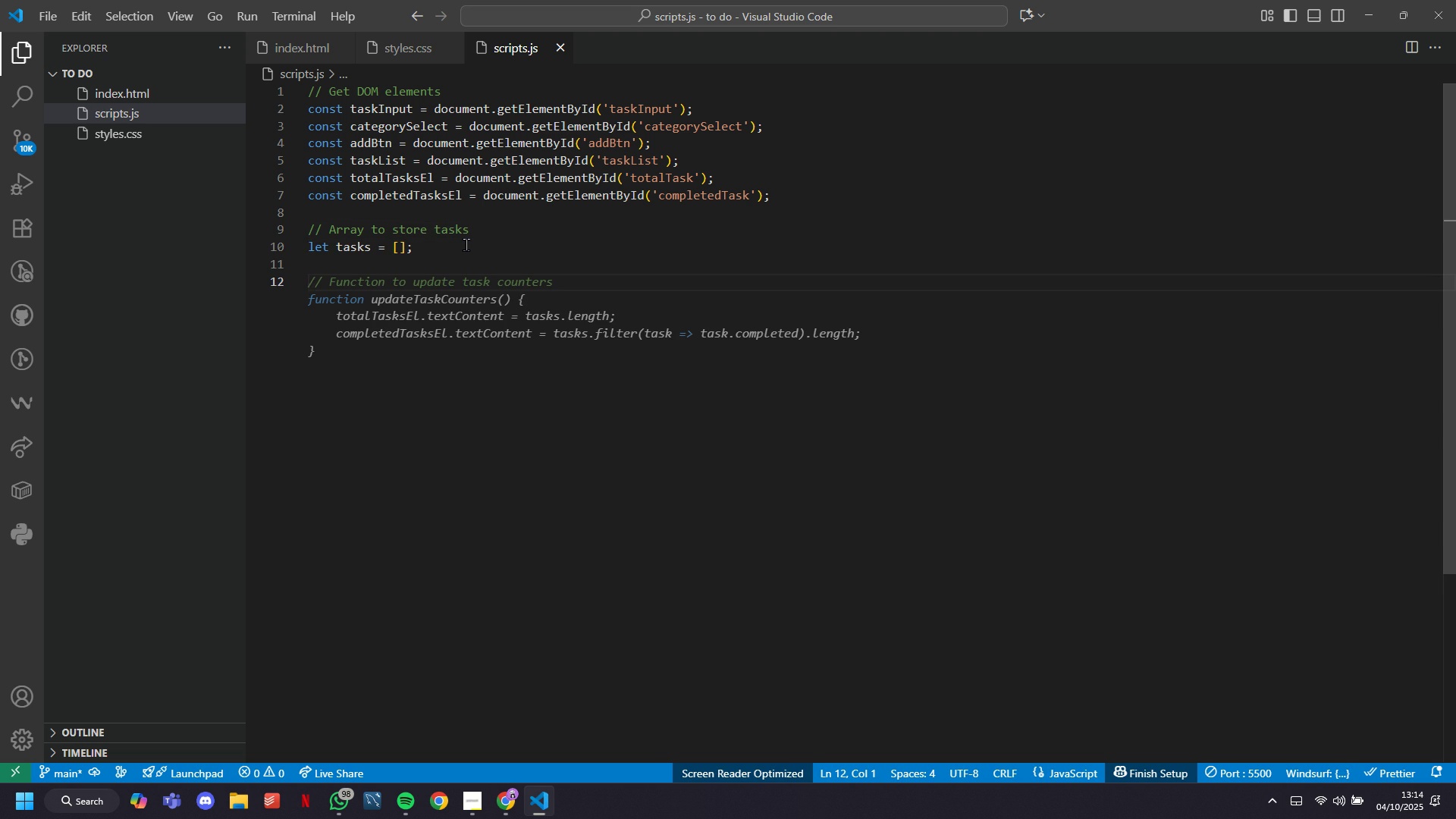 
wait(8.36)
 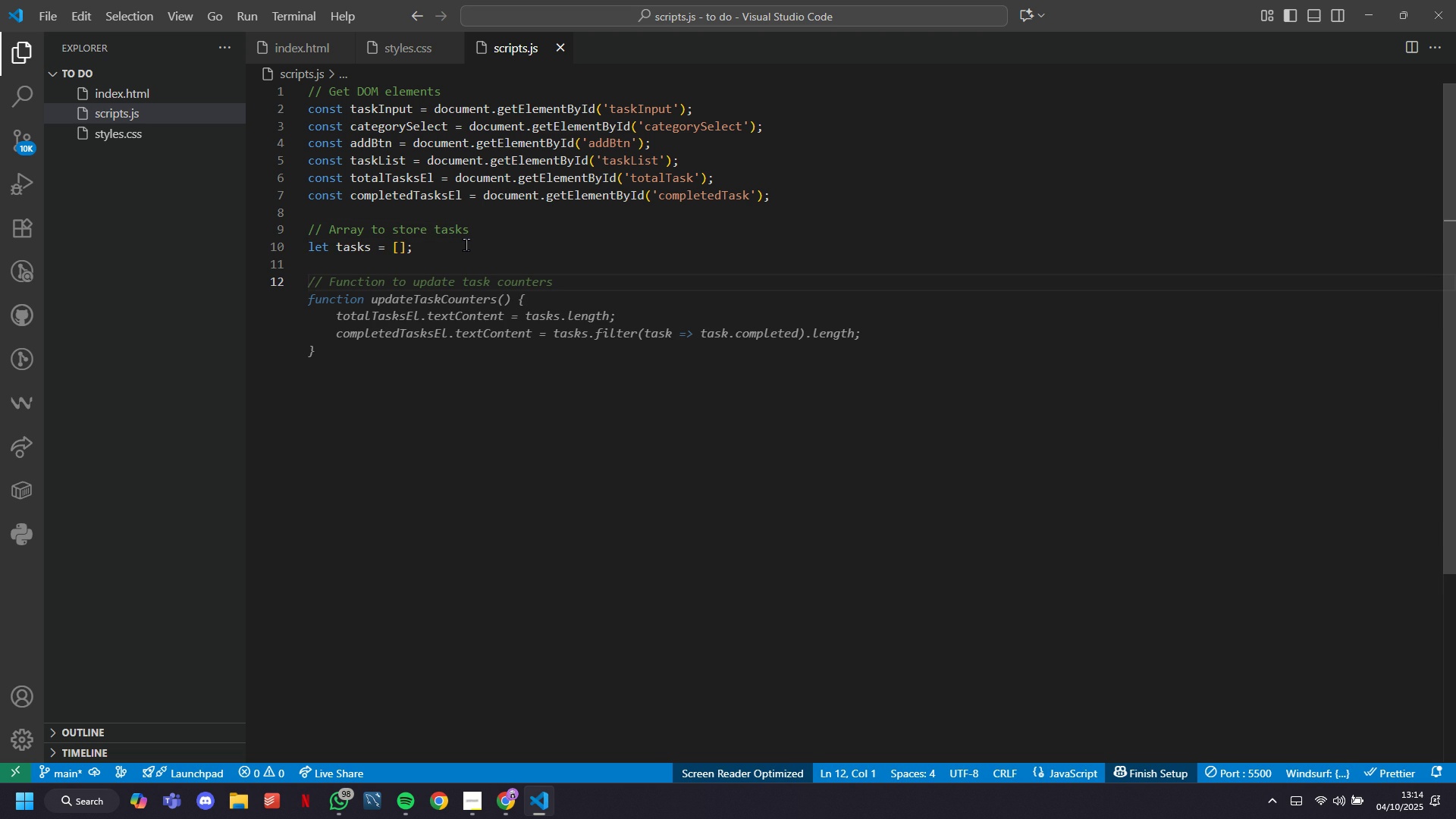 
type(// Add tAK)
key(Backspace)
key(Backspace)
type(ask function)
 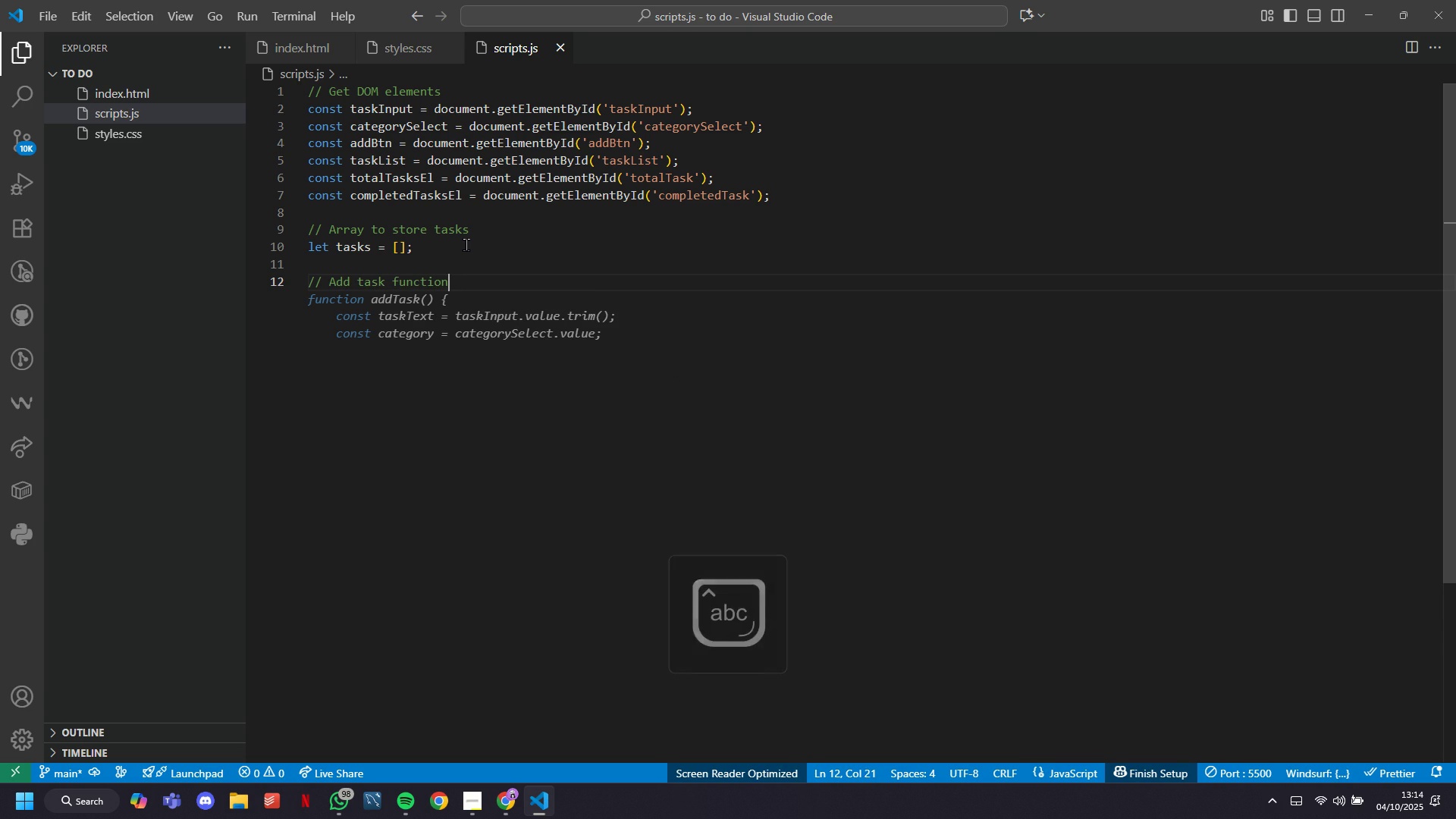 
key(Enter)
 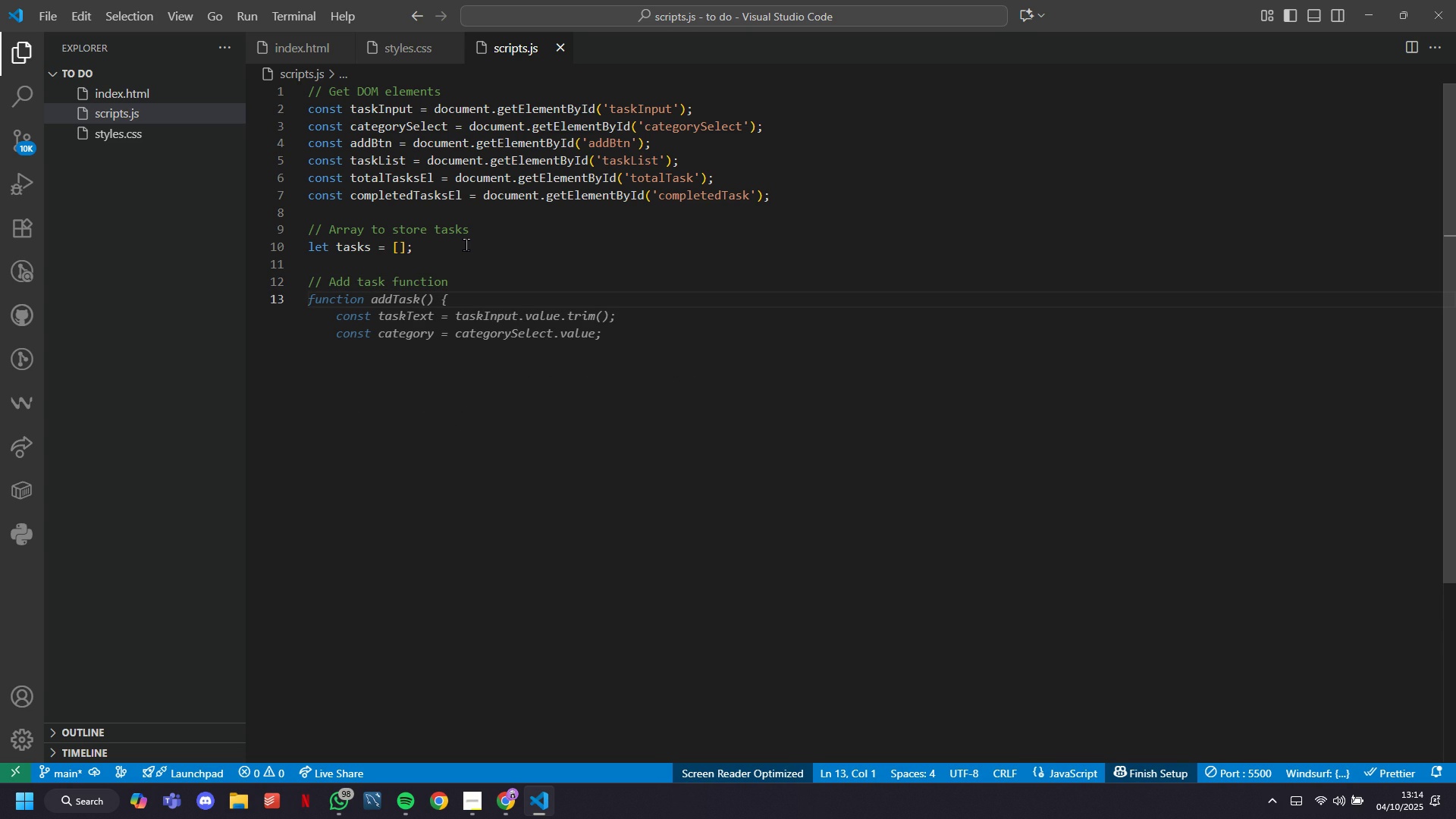 
wait(6.23)
 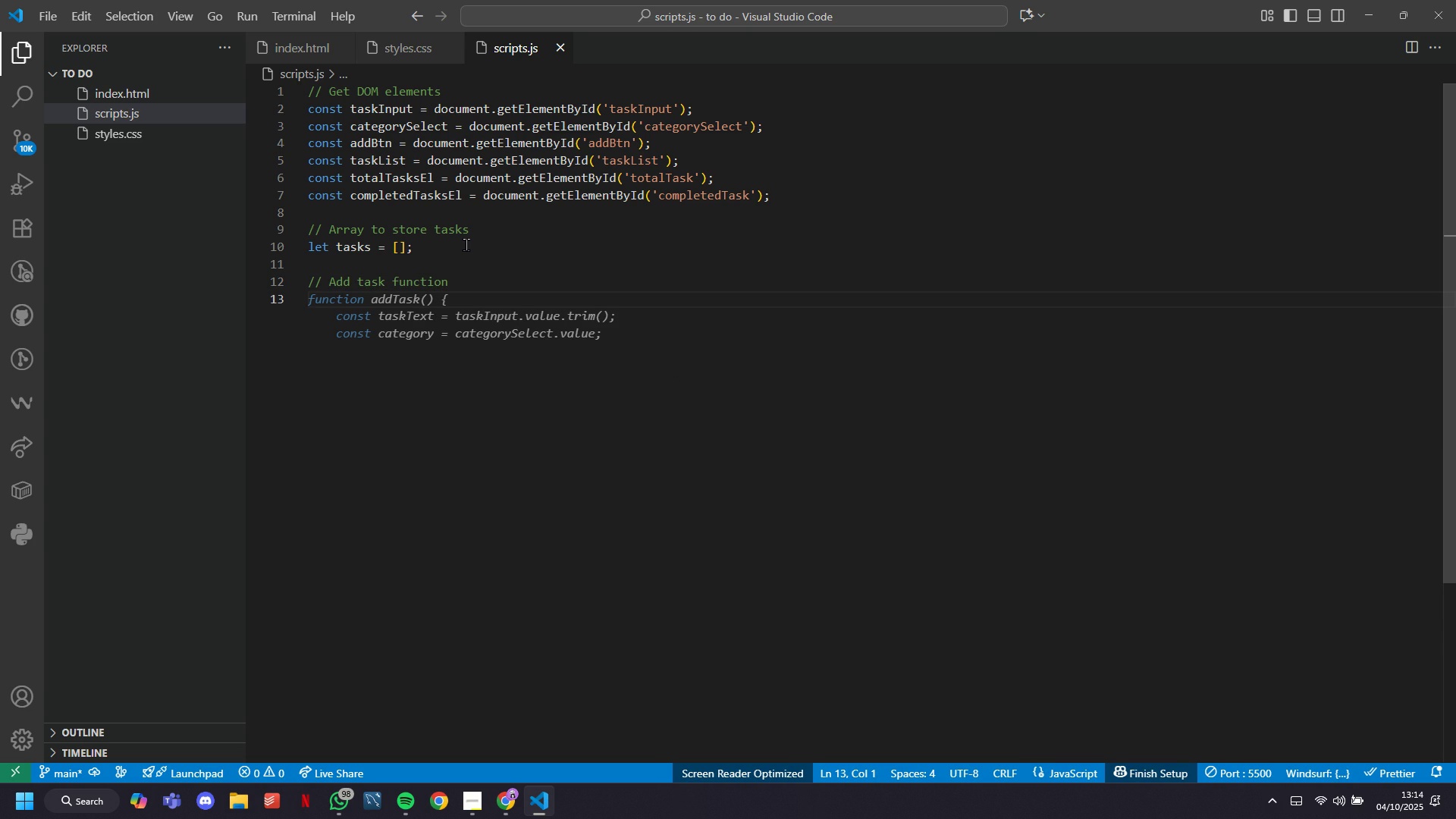 
key(ArrowRight)
 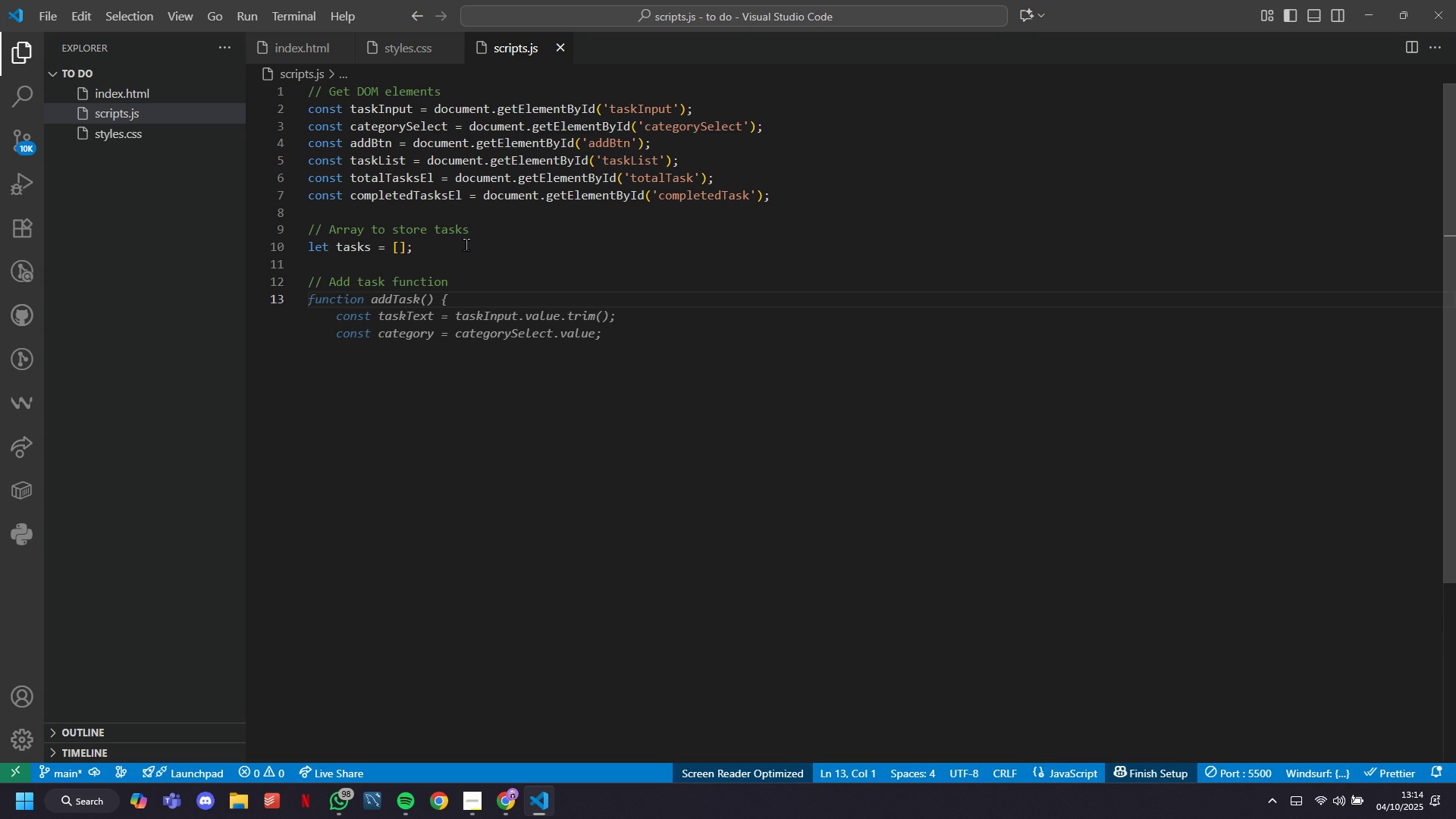 
key(Tab)